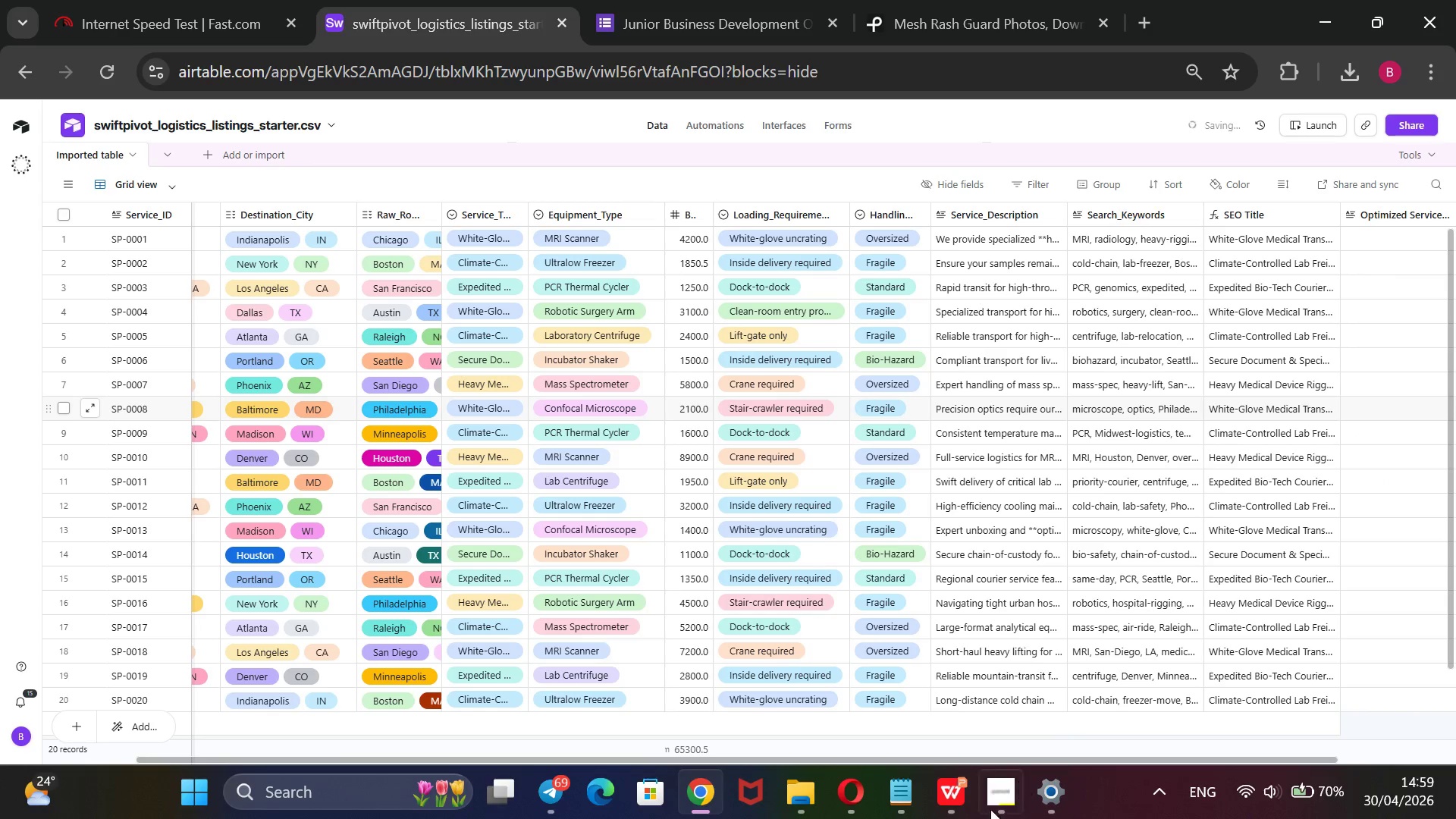 
left_click([1000, 799])